 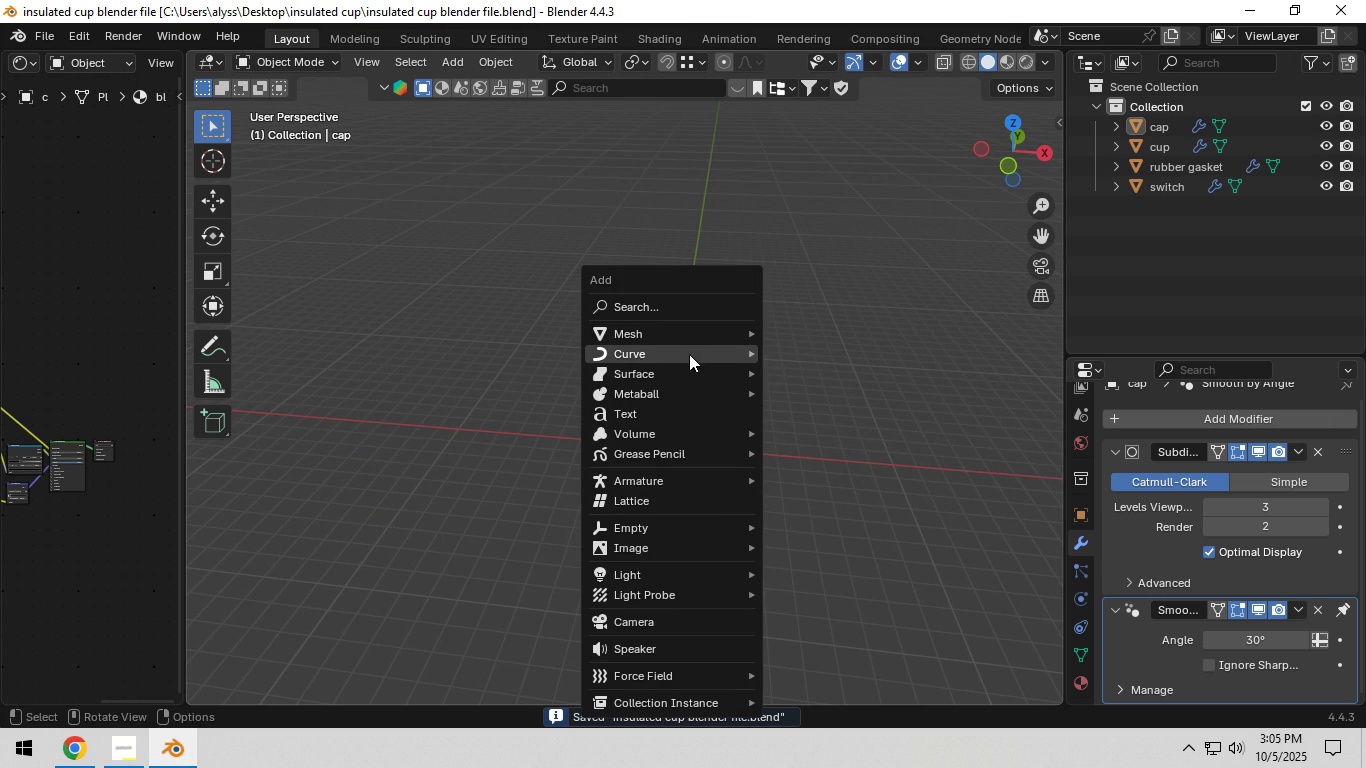 
left_click([802, 326])
 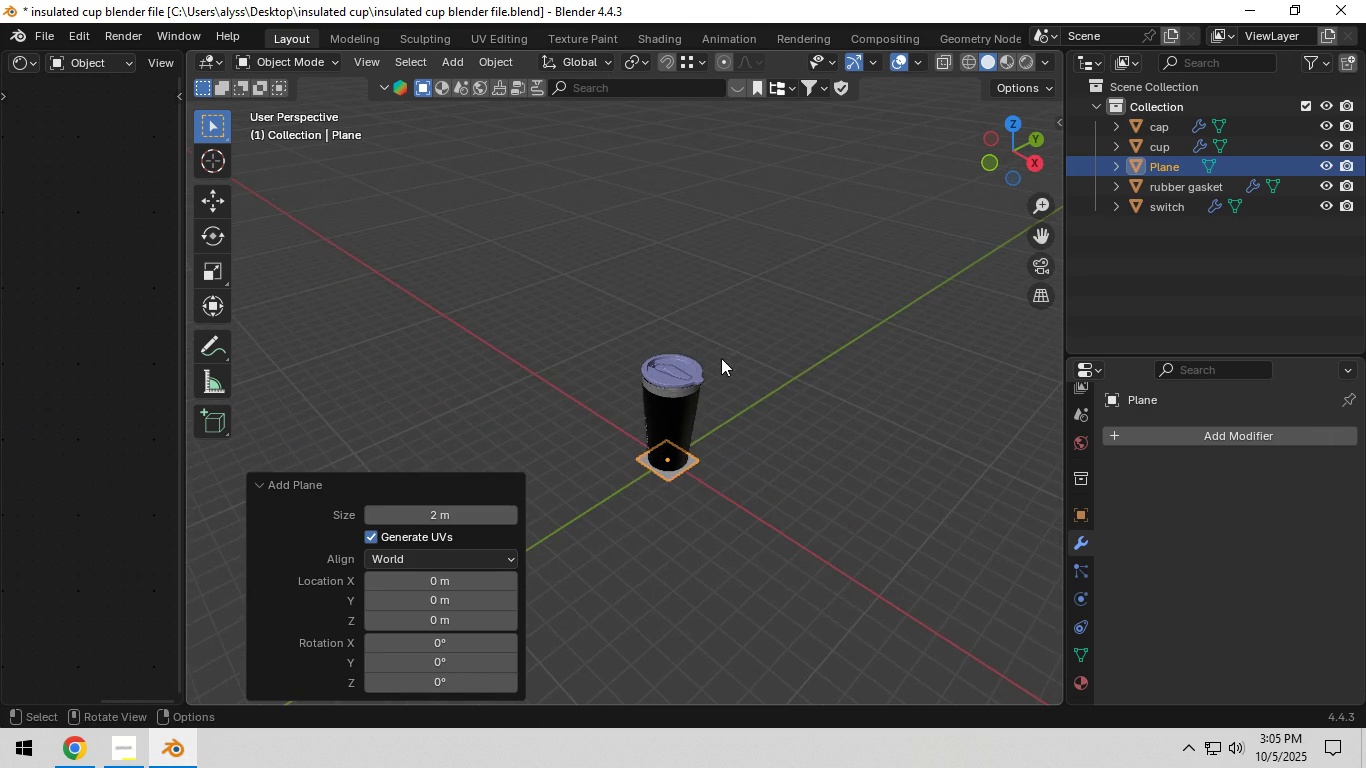 
scroll: coordinate [716, 417], scroll_direction: up, amount: 3.0
 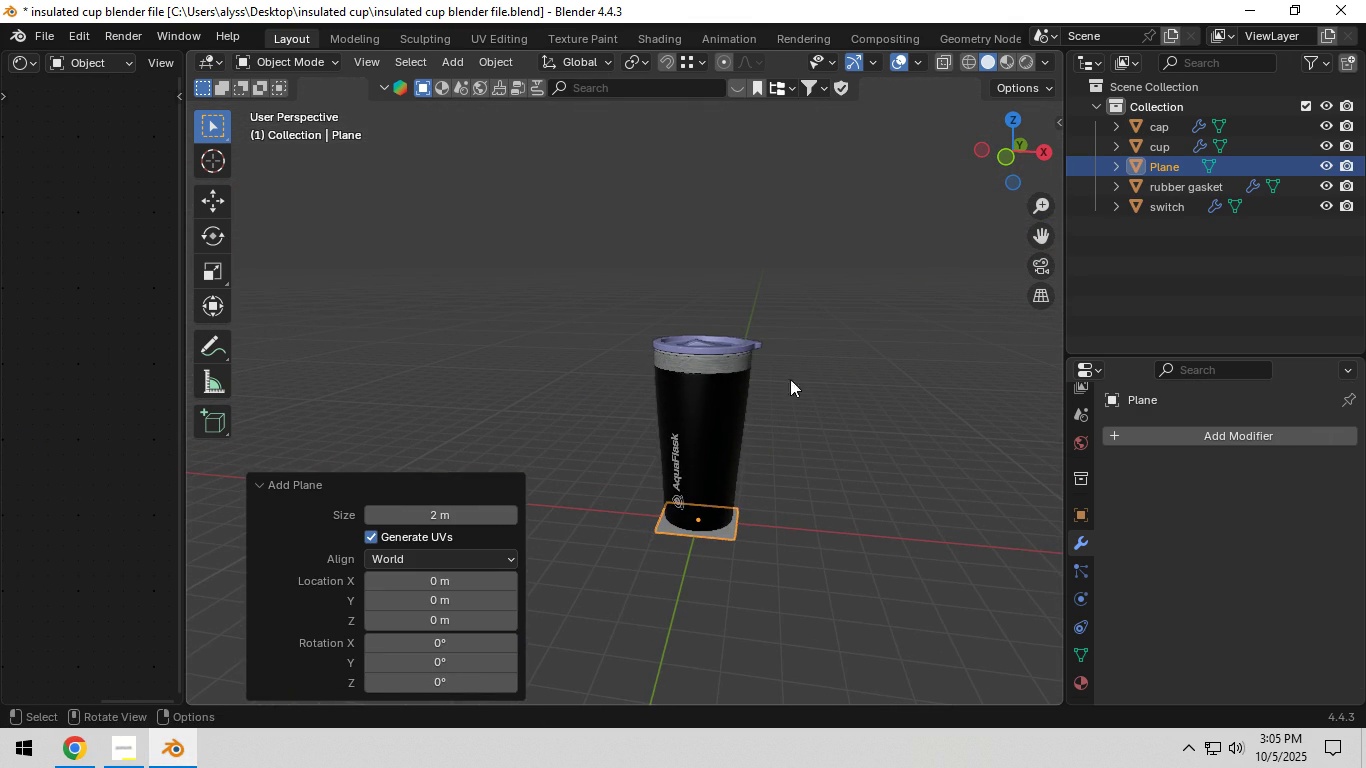 
left_click([715, 410])
 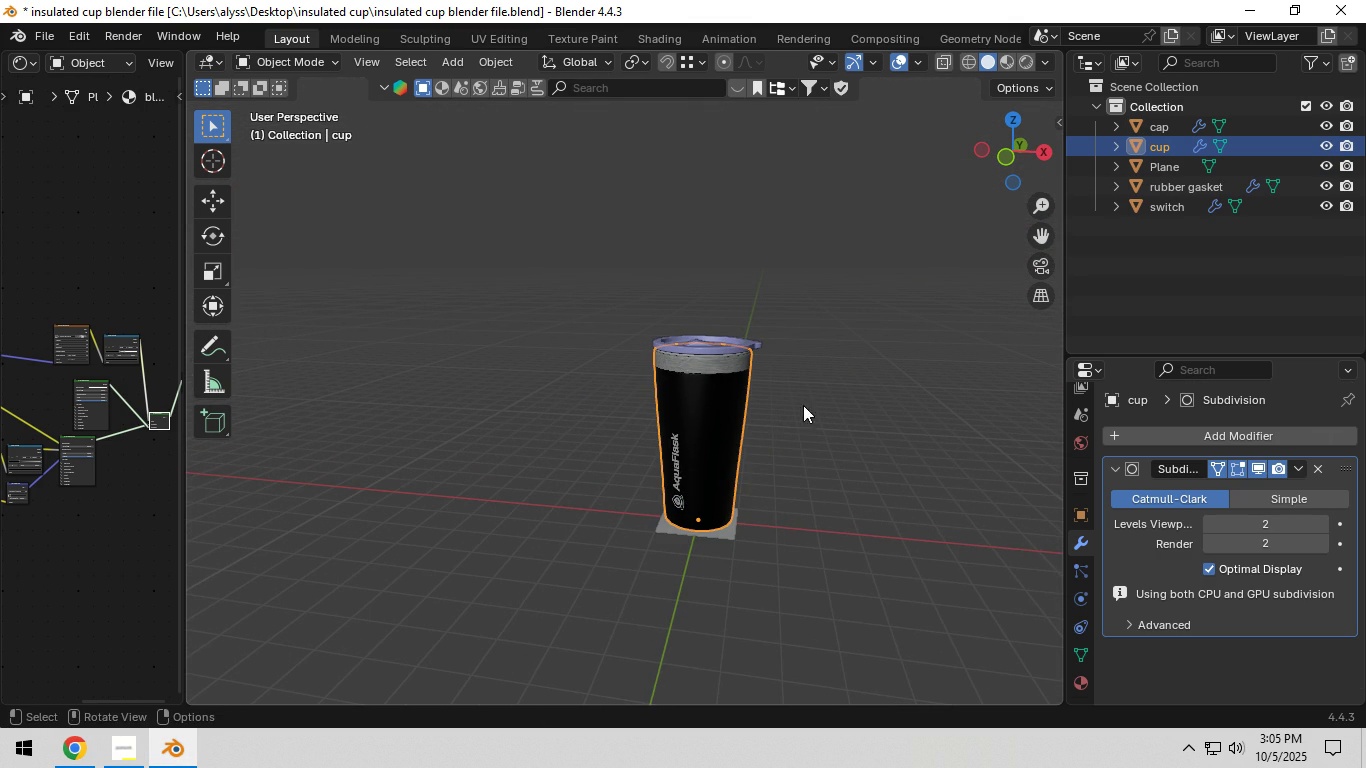 
key(Shift+ShiftLeft)
 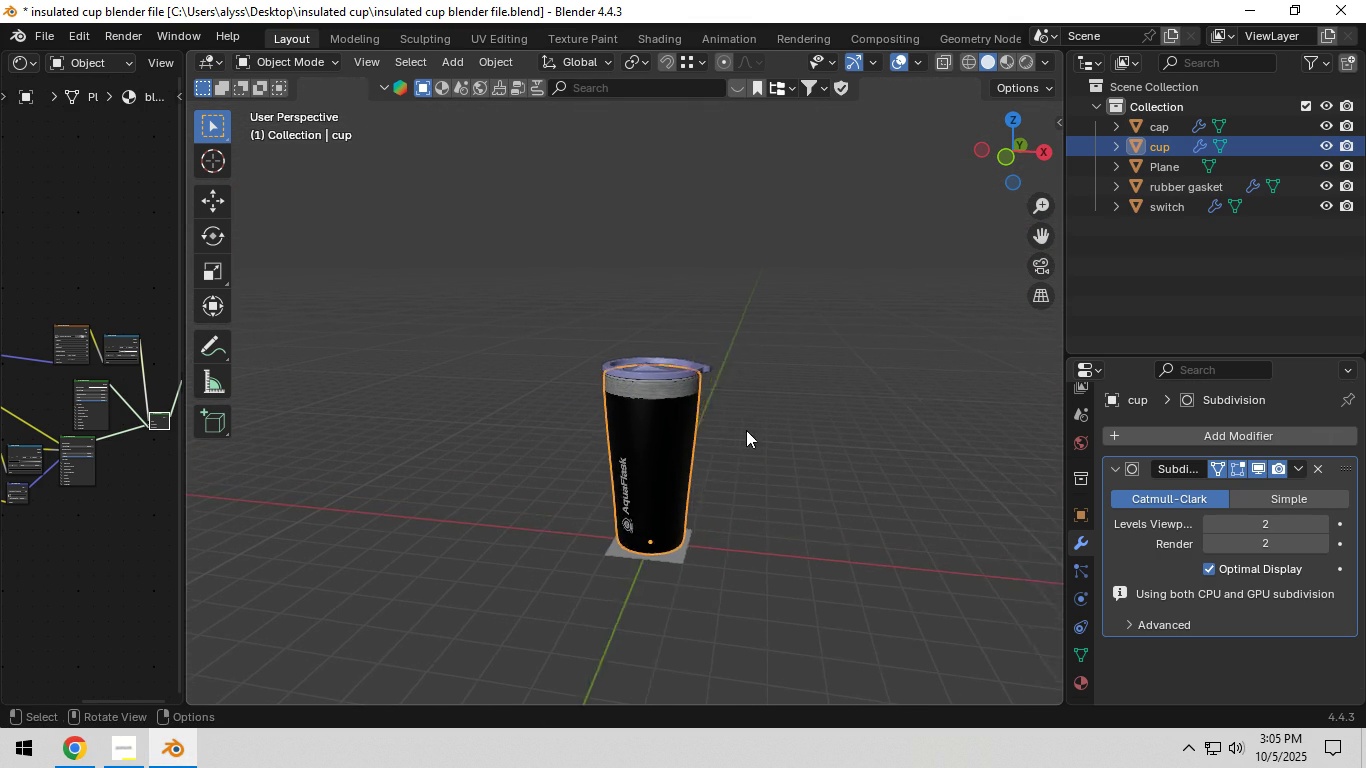 
scroll: coordinate [746, 430], scroll_direction: up, amount: 5.0
 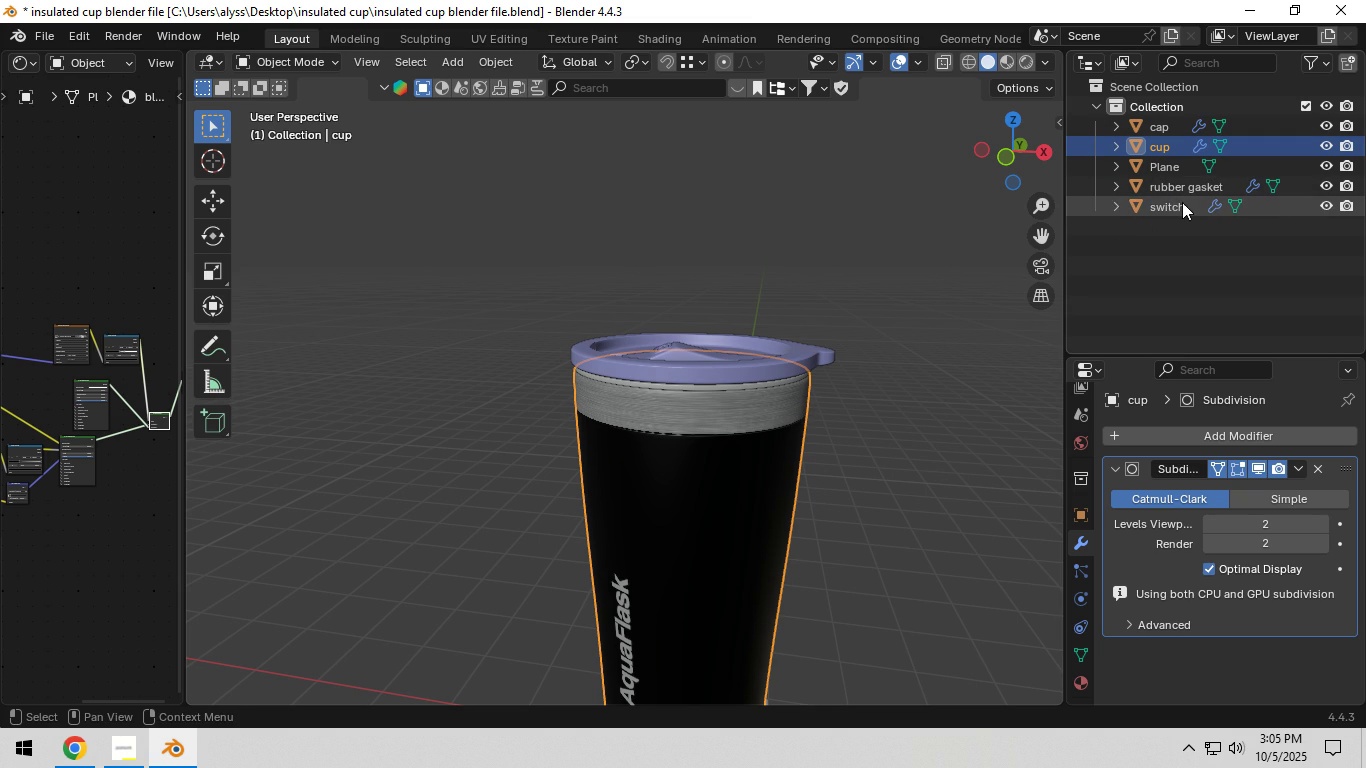 
scroll: coordinate [901, 466], scroll_direction: down, amount: 3.0
 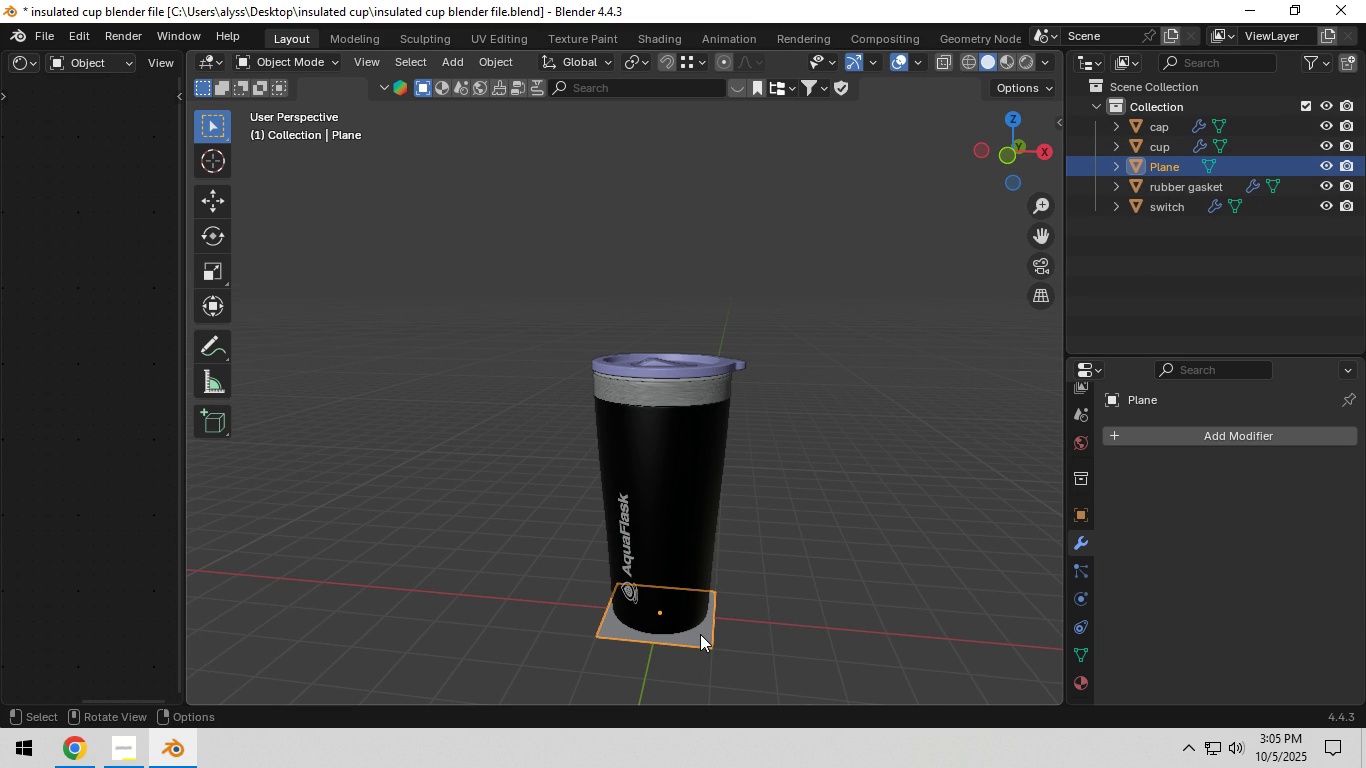 
left_click([700, 634])
 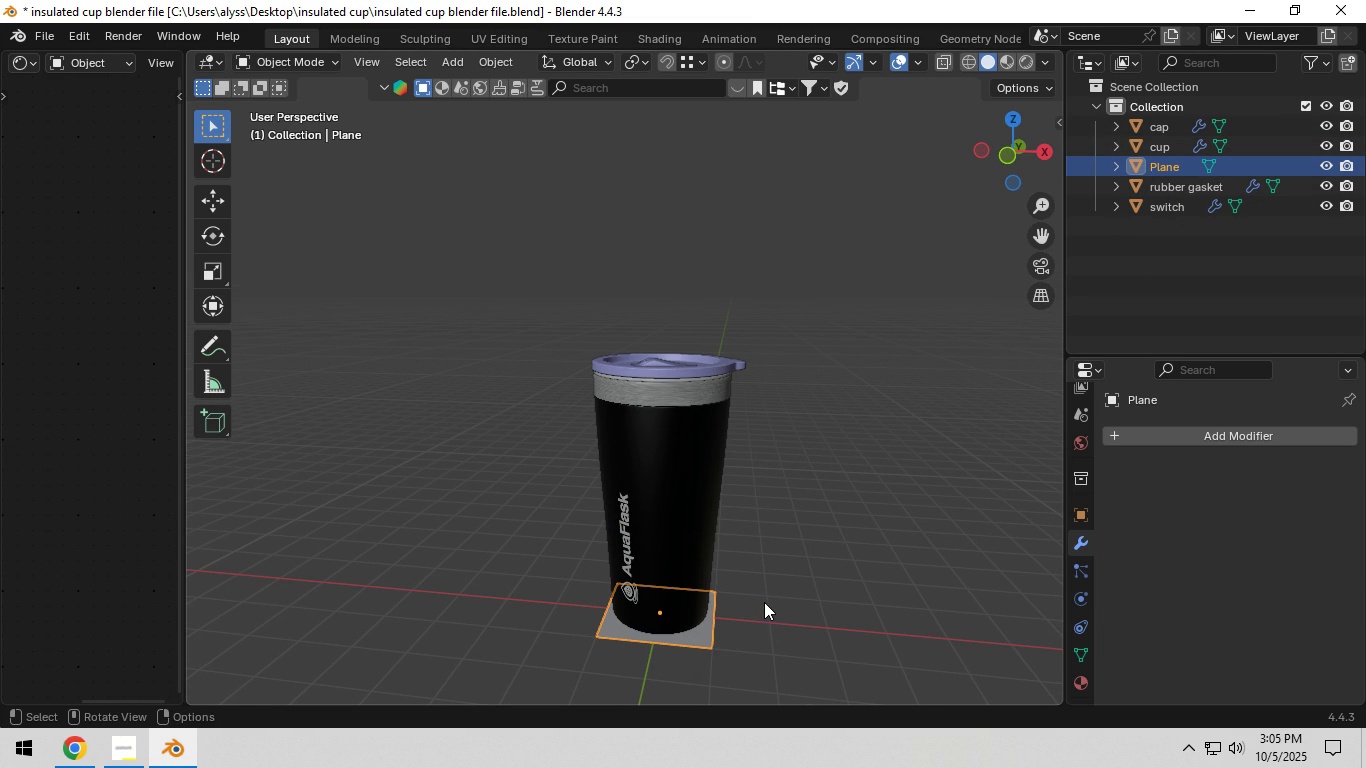 
key(Control+ControlLeft)
 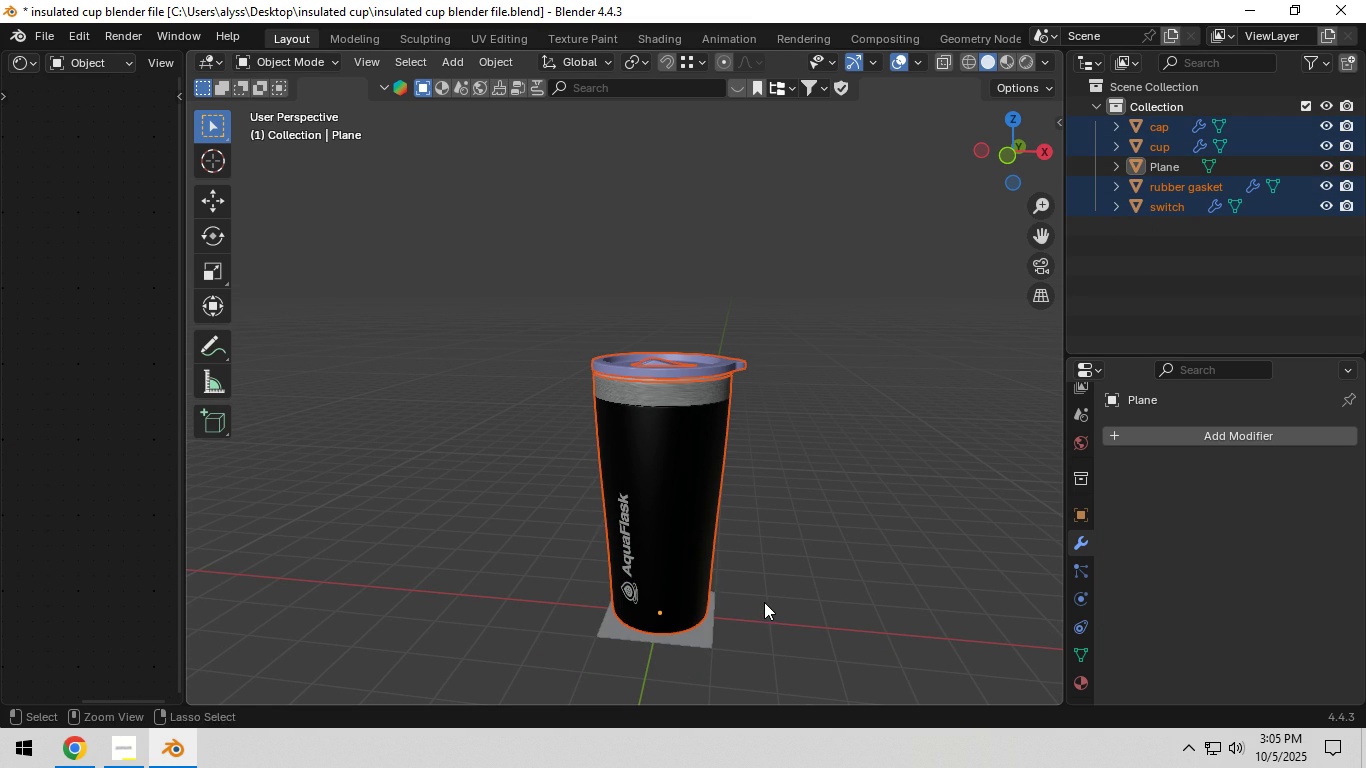 
key(Control+I)